 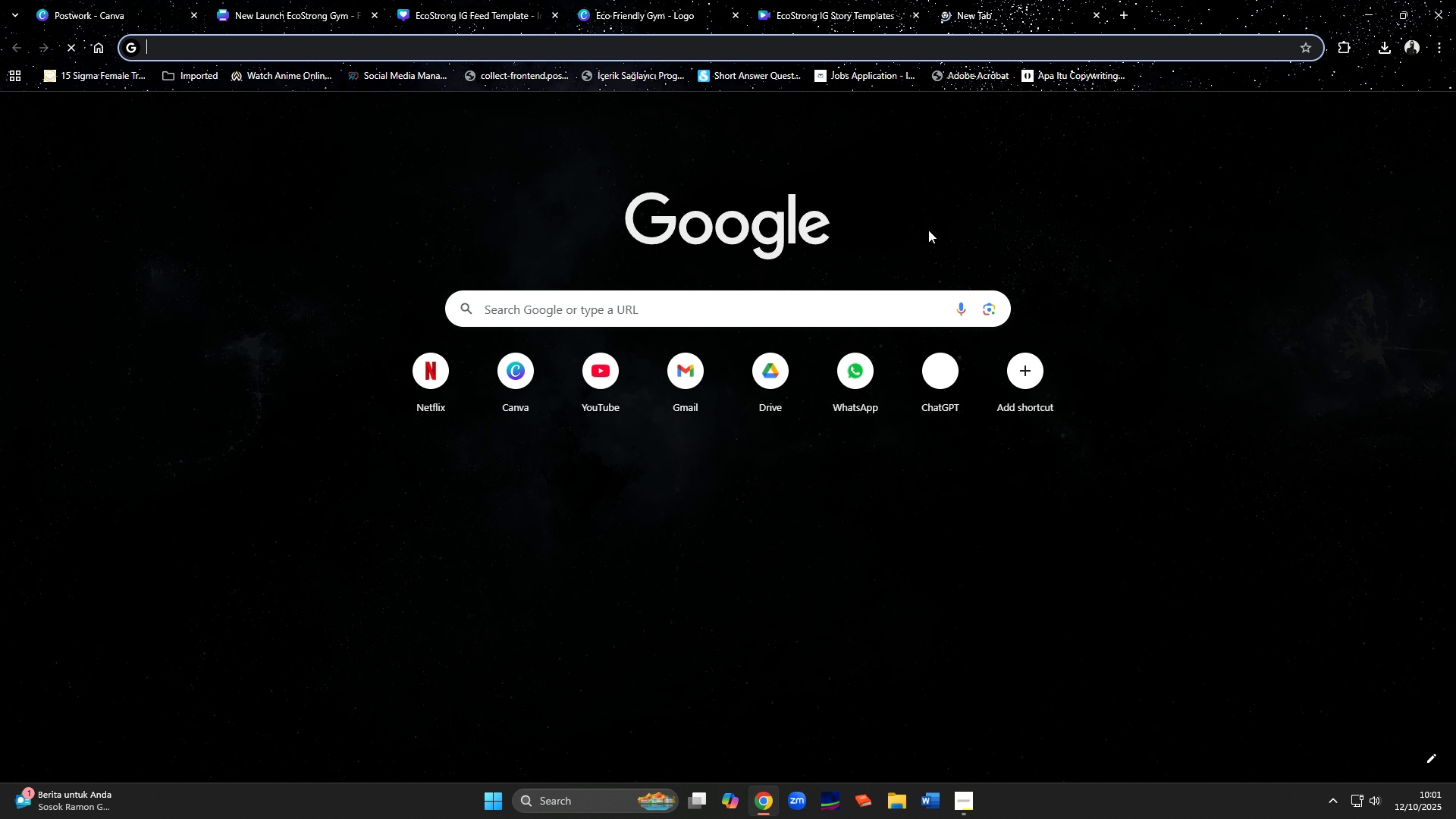 
left_click([763, 392])
 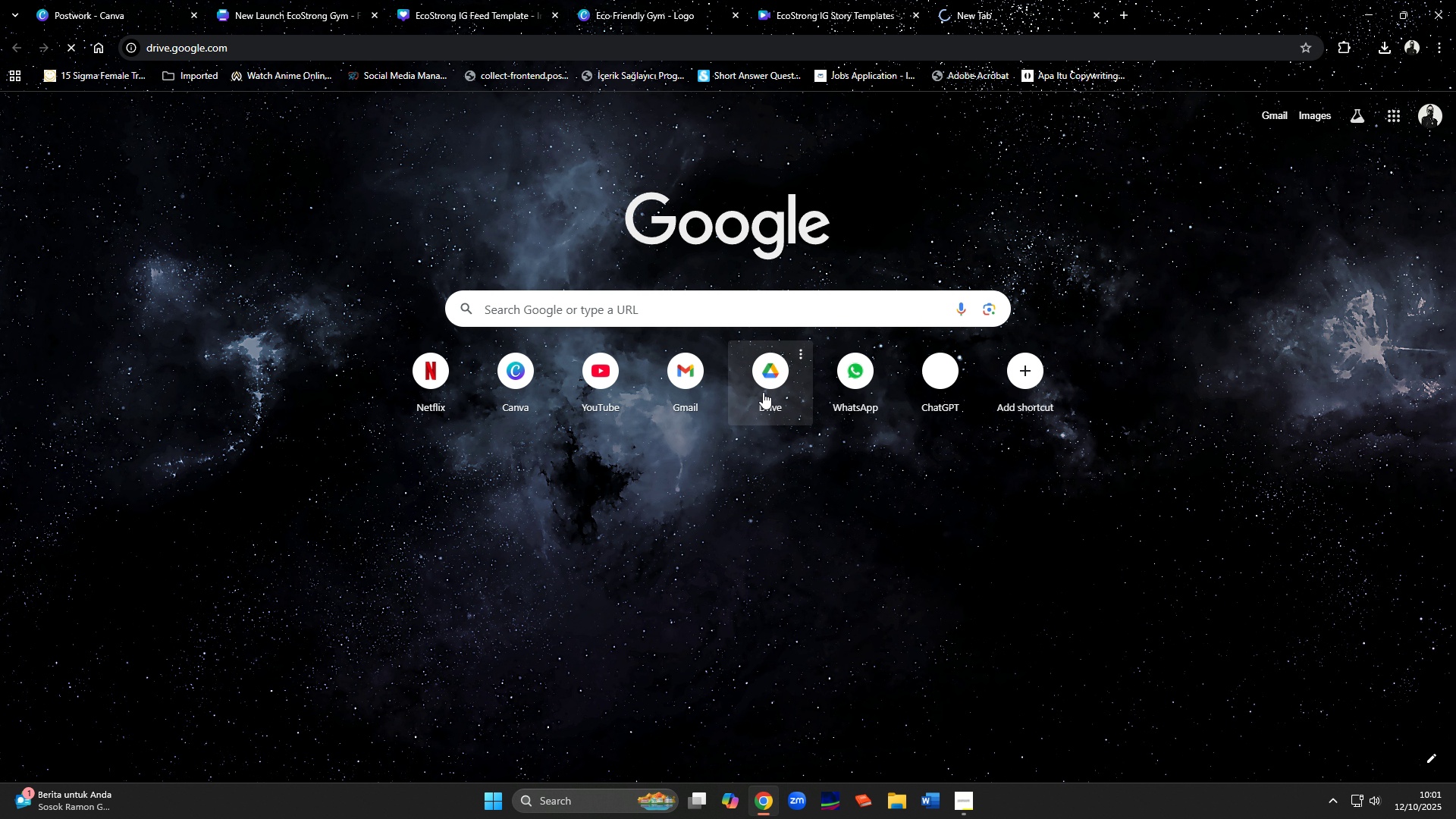 
mouse_move([860, 352])
 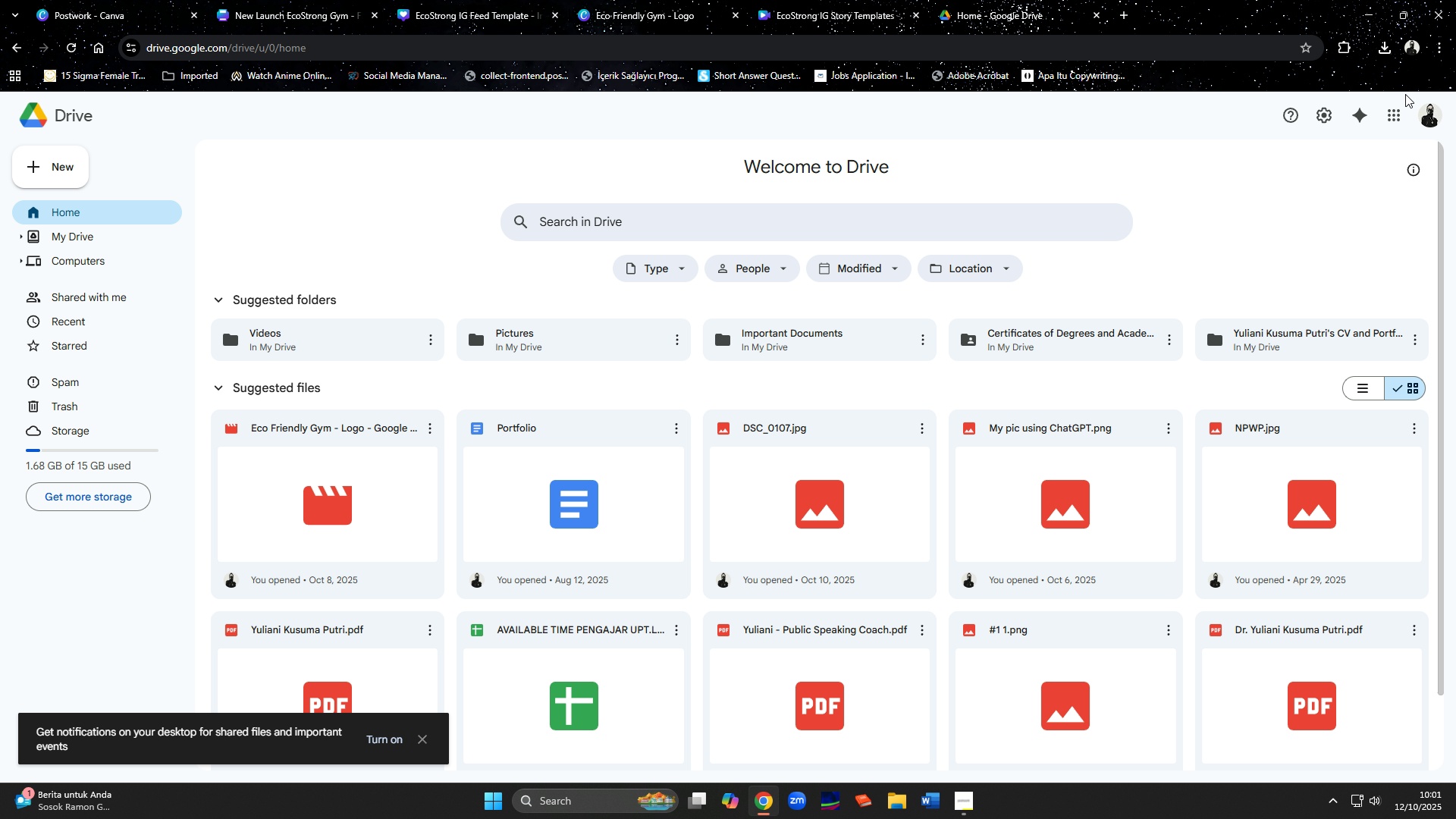 
left_click([1424, 109])
 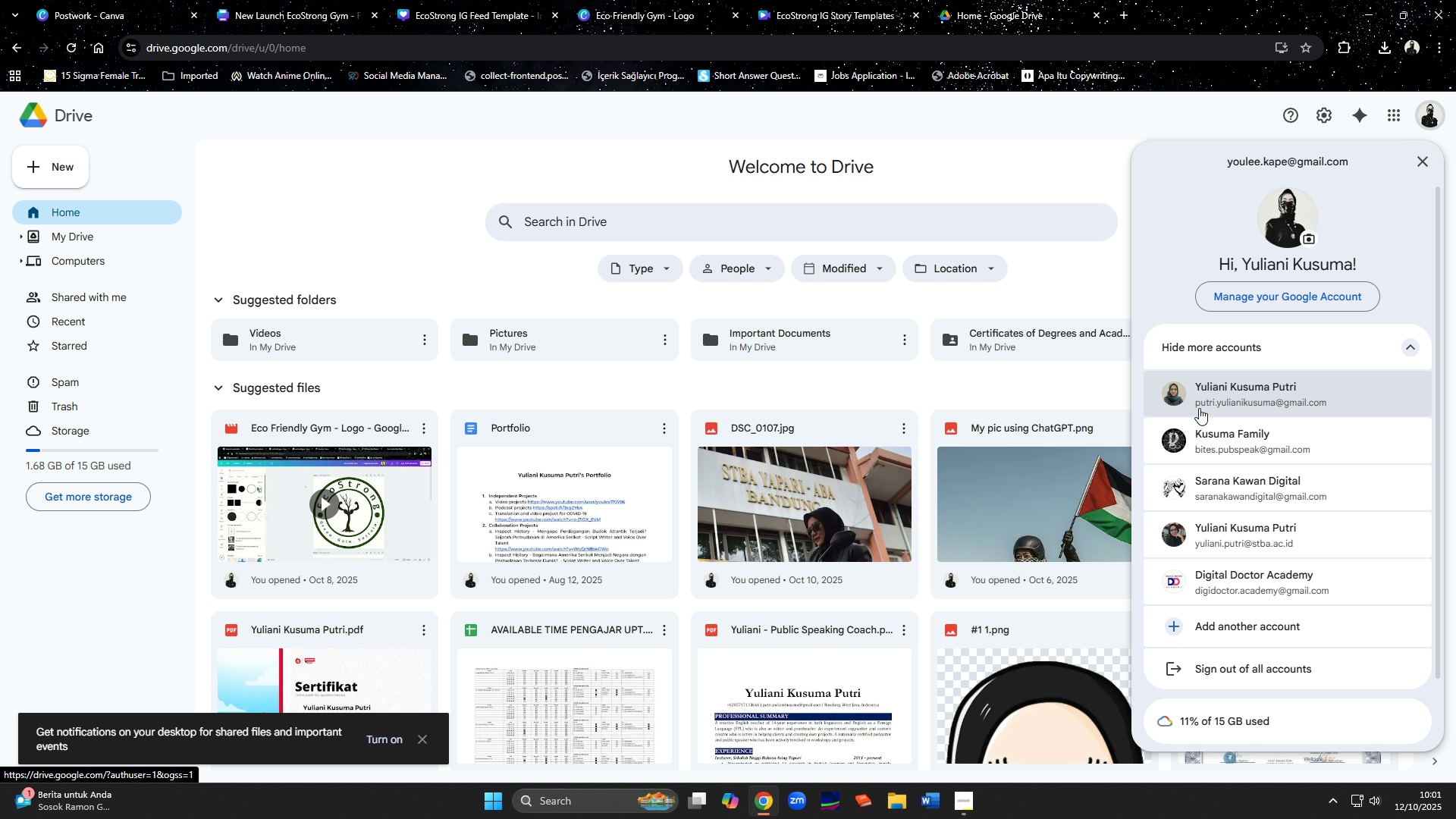 
left_click([1197, 397])
 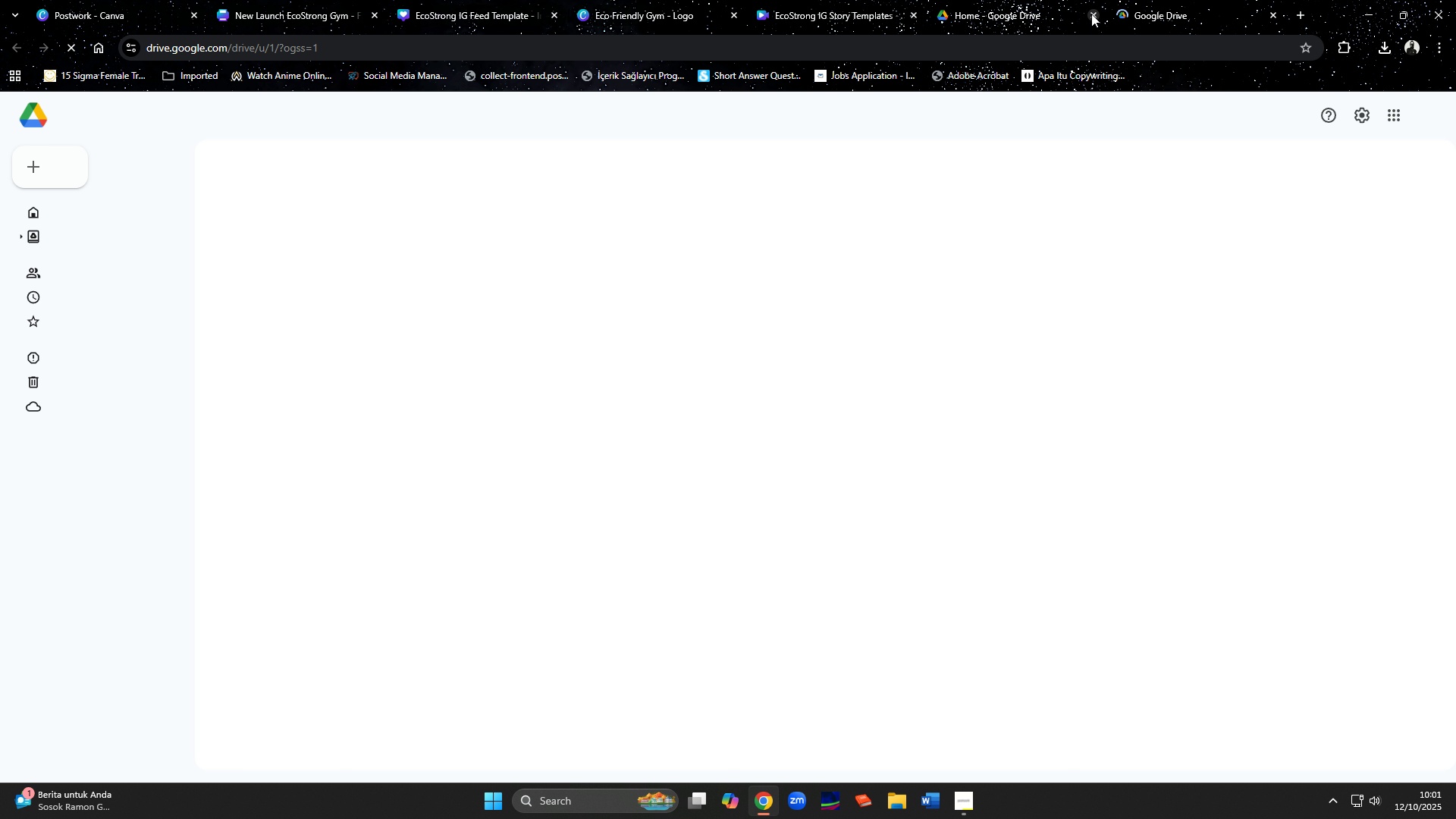 
left_click([1091, 14])
 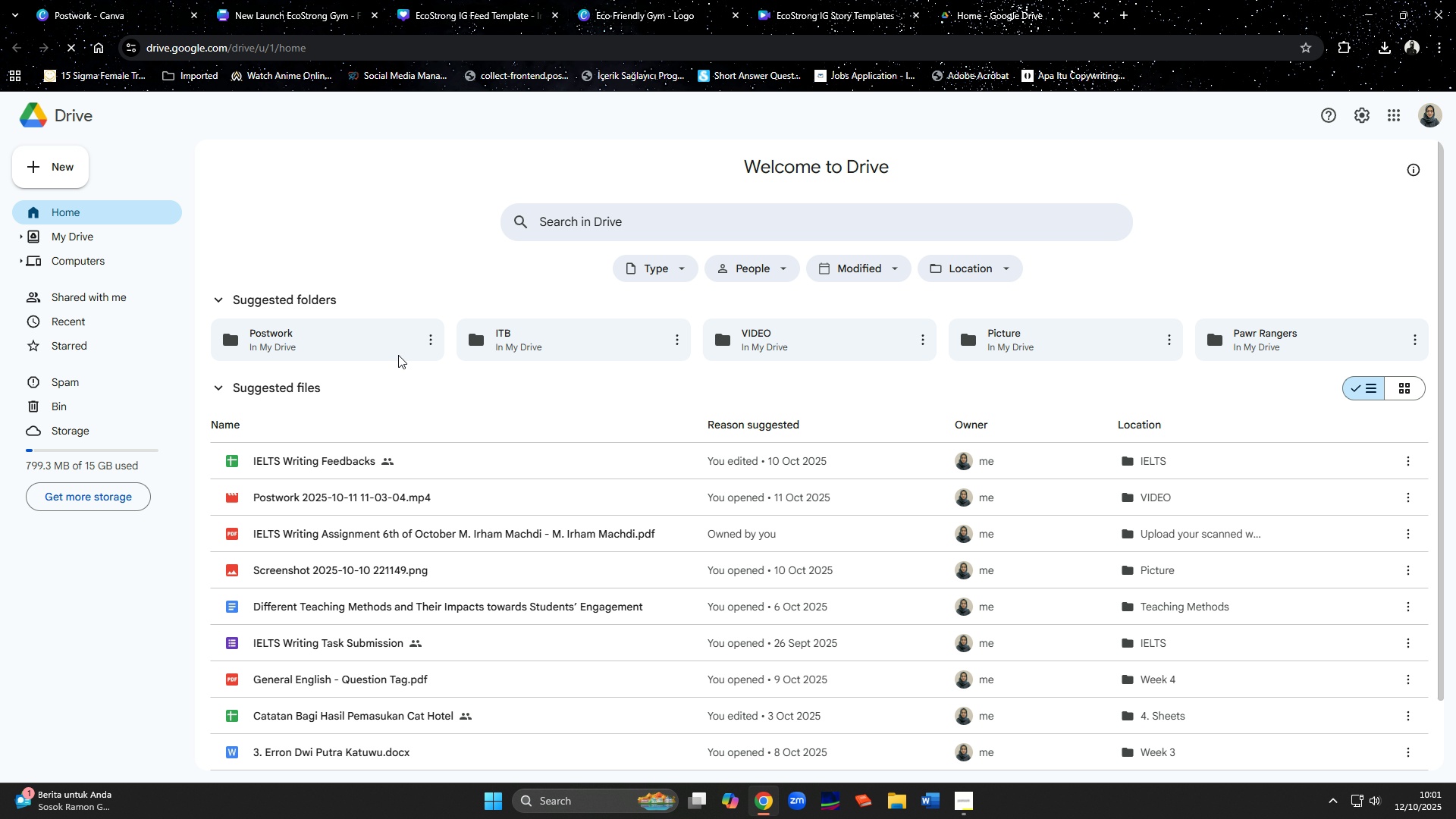 
double_click([378, 352])
 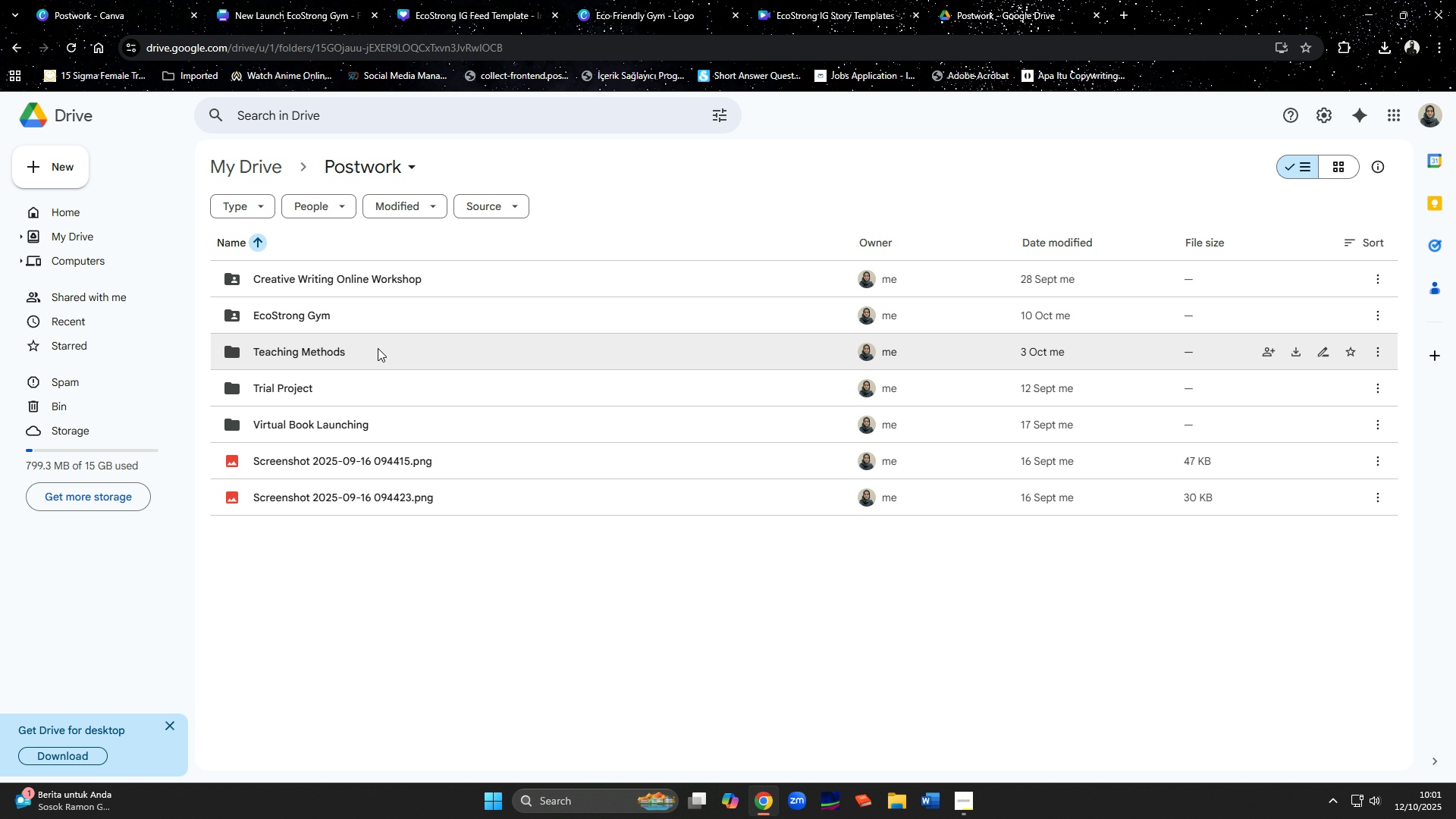 
double_click([353, 320])
 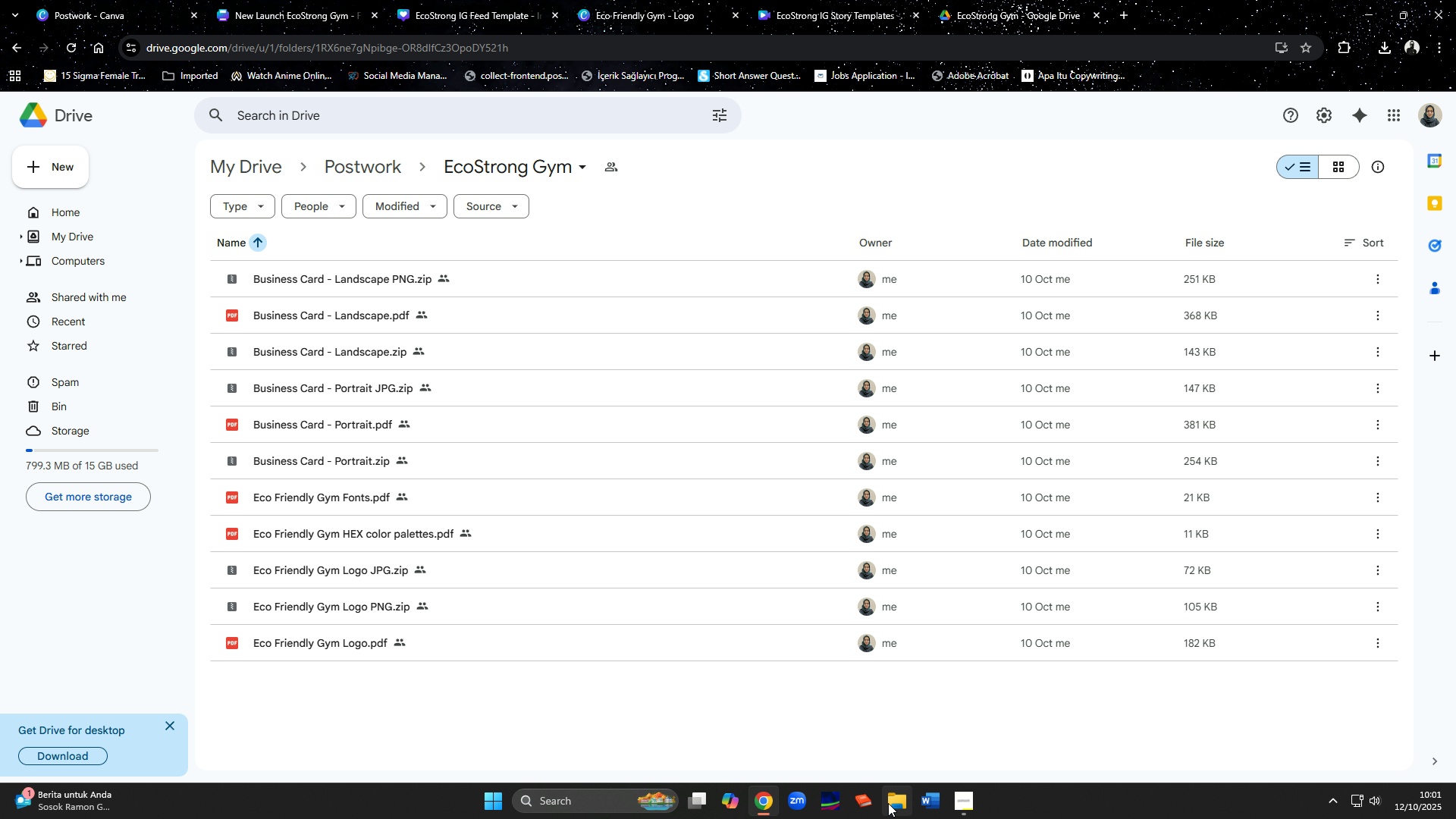 
left_click([888, 803])
 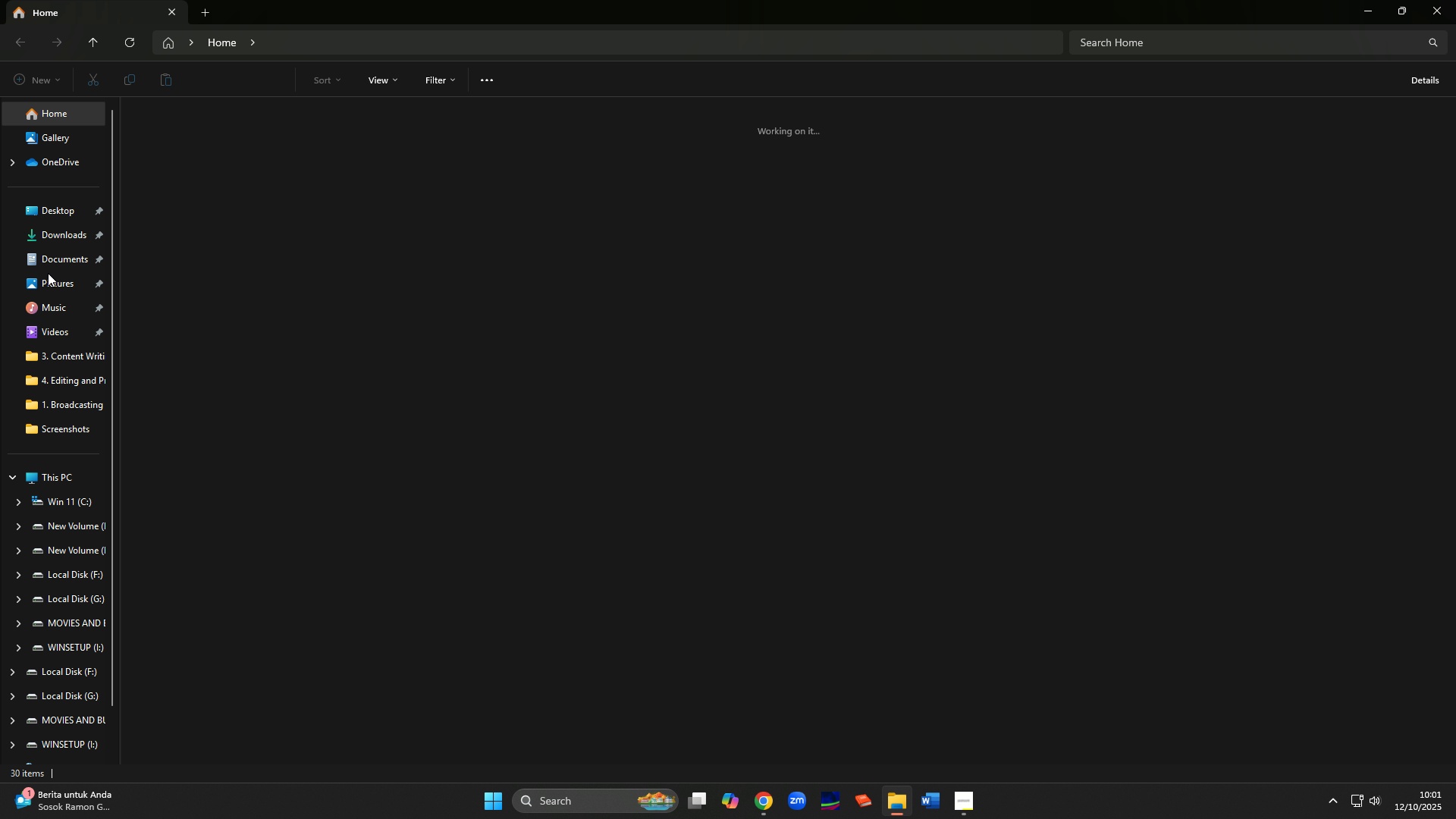 
left_click([49, 237])
 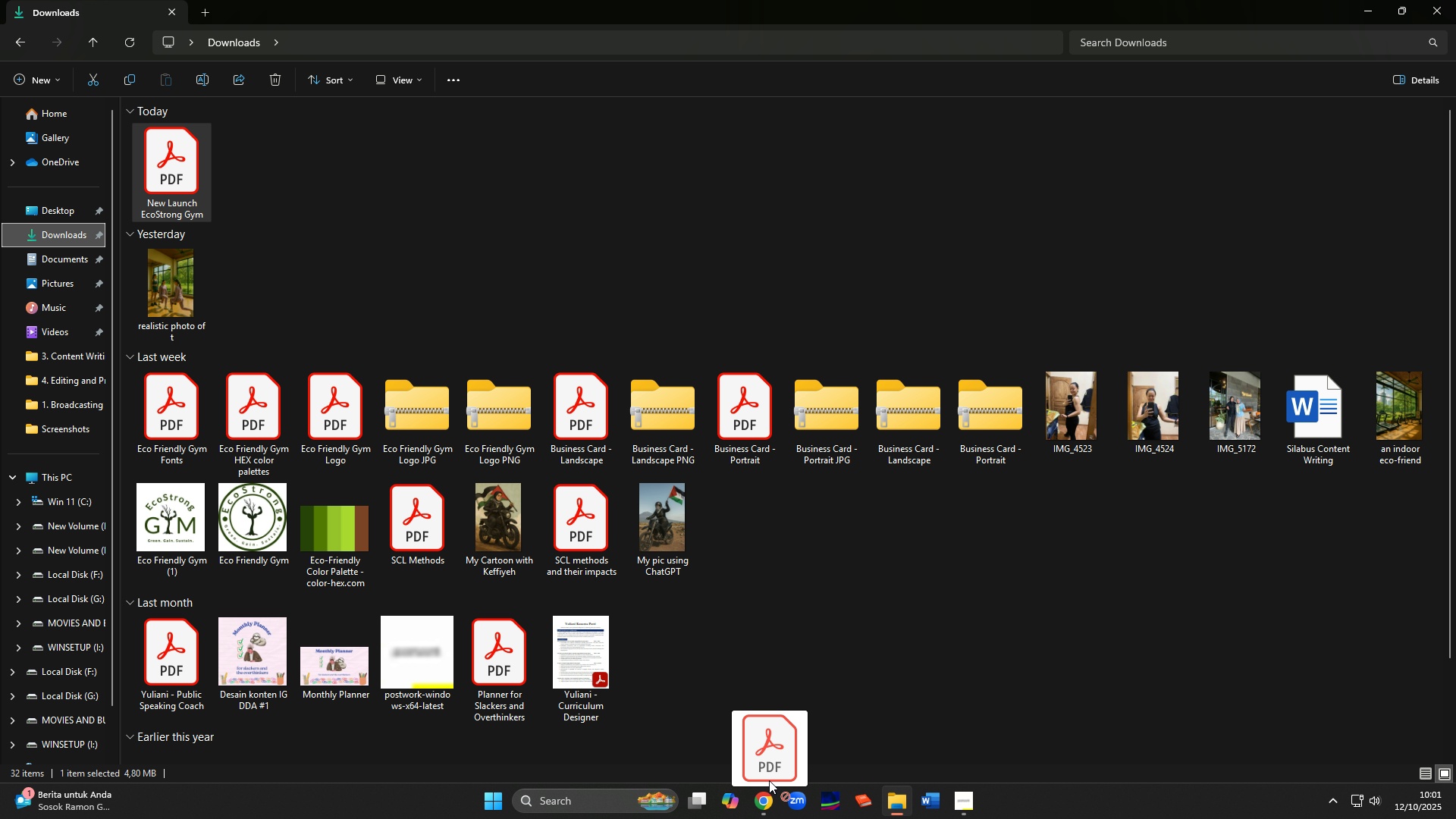 
mouse_move([726, 742])
 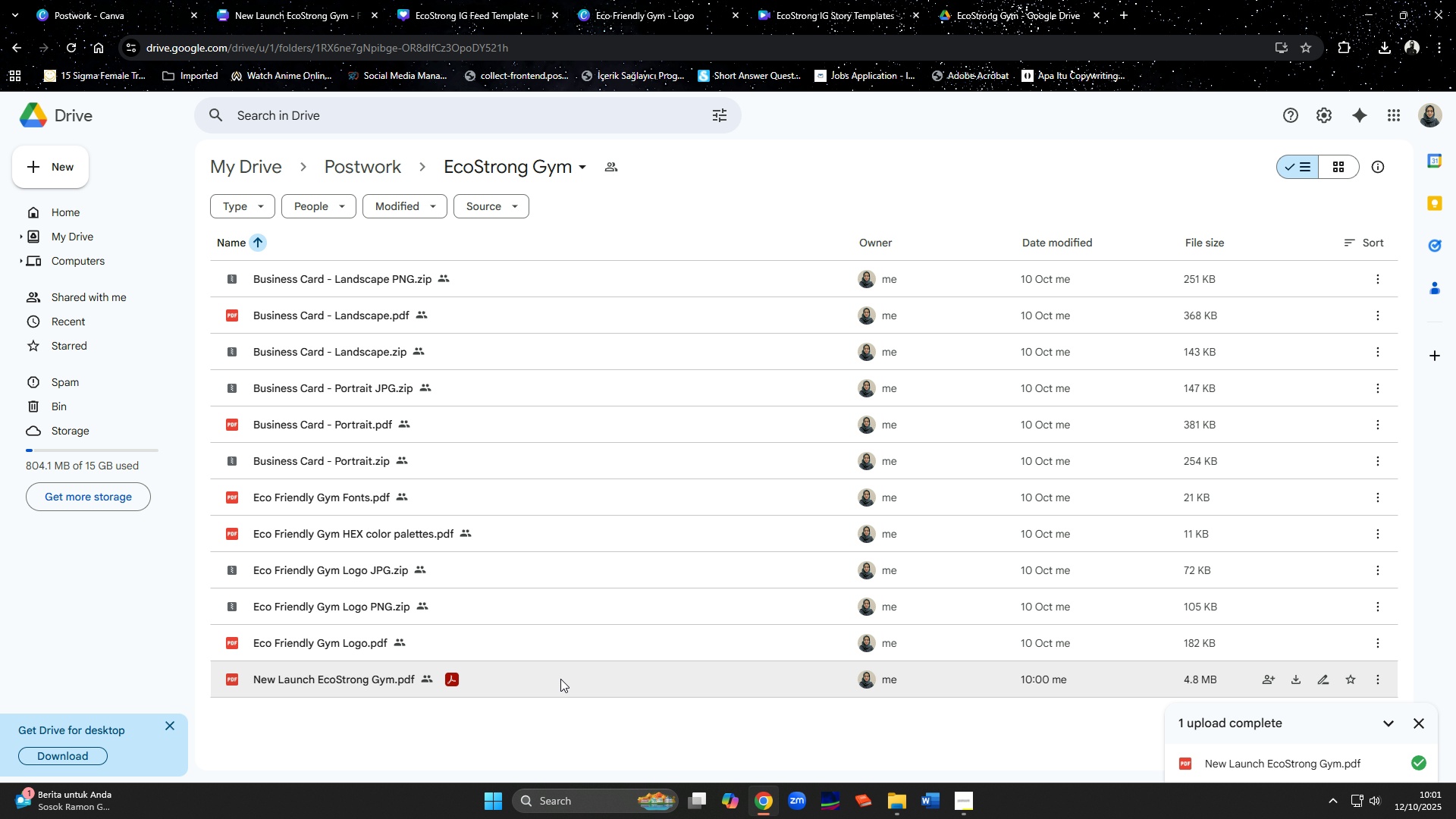 
wait(6.98)
 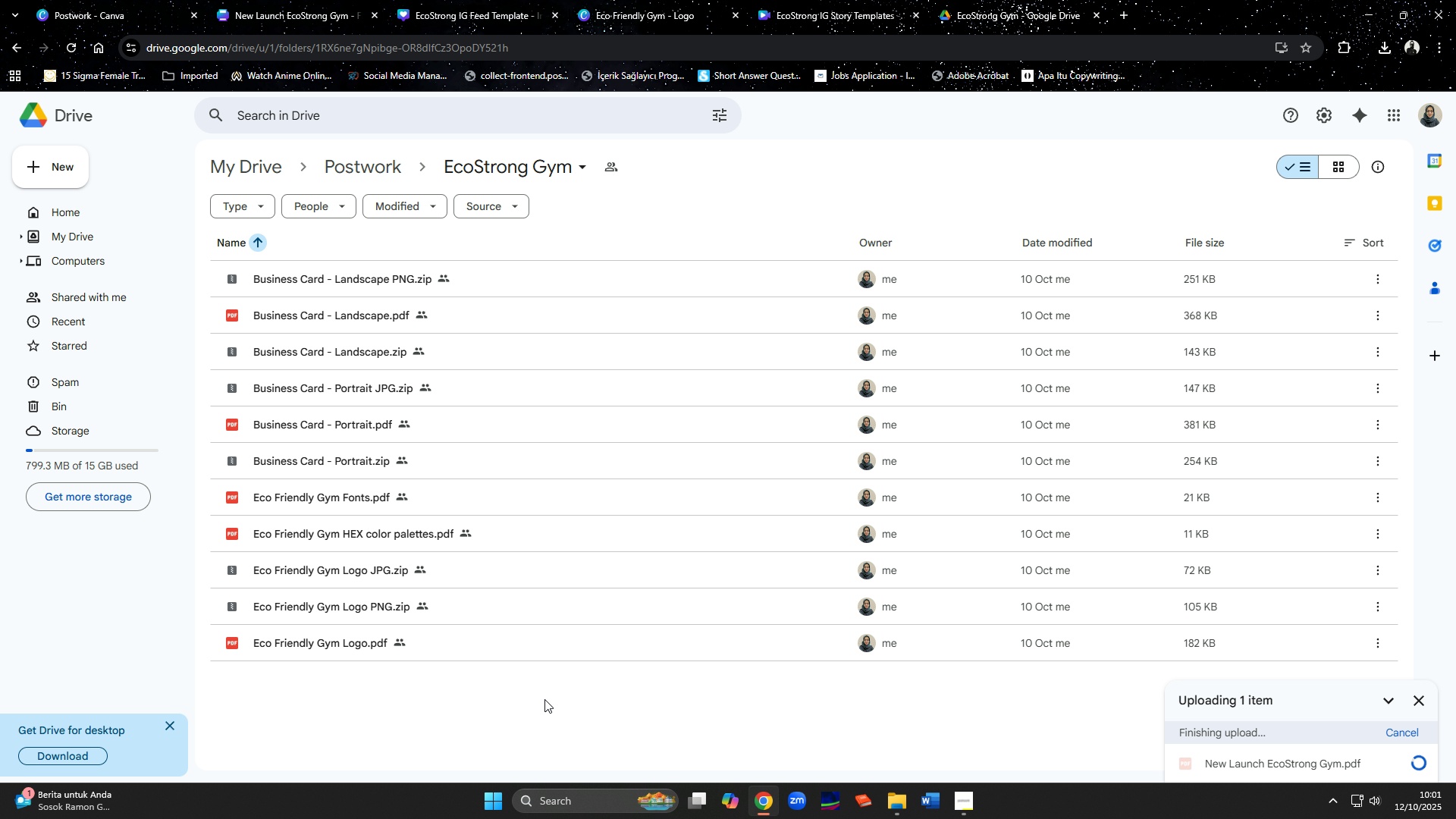 
left_click([1420, 723])
 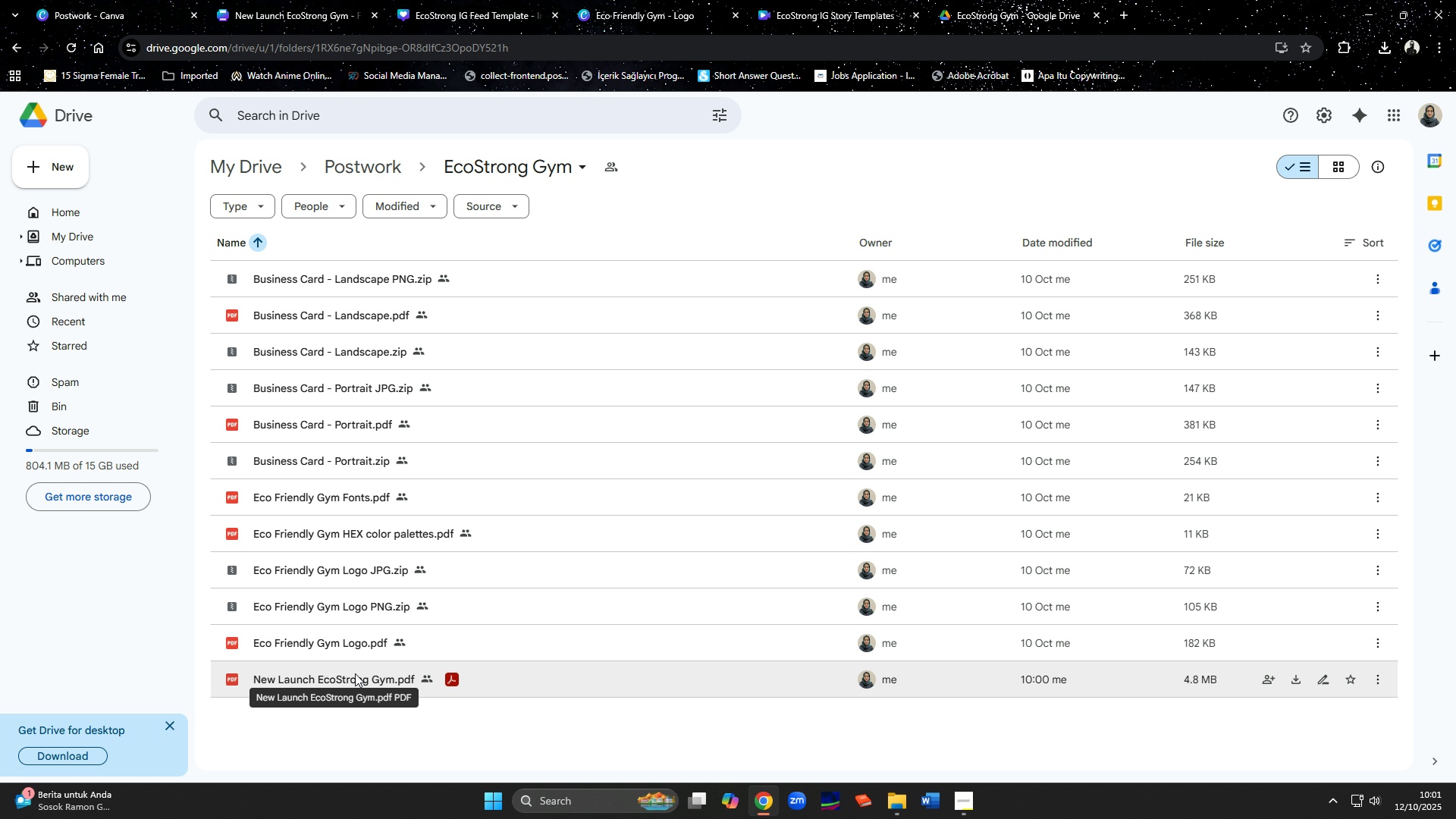 
left_click([355, 673])
 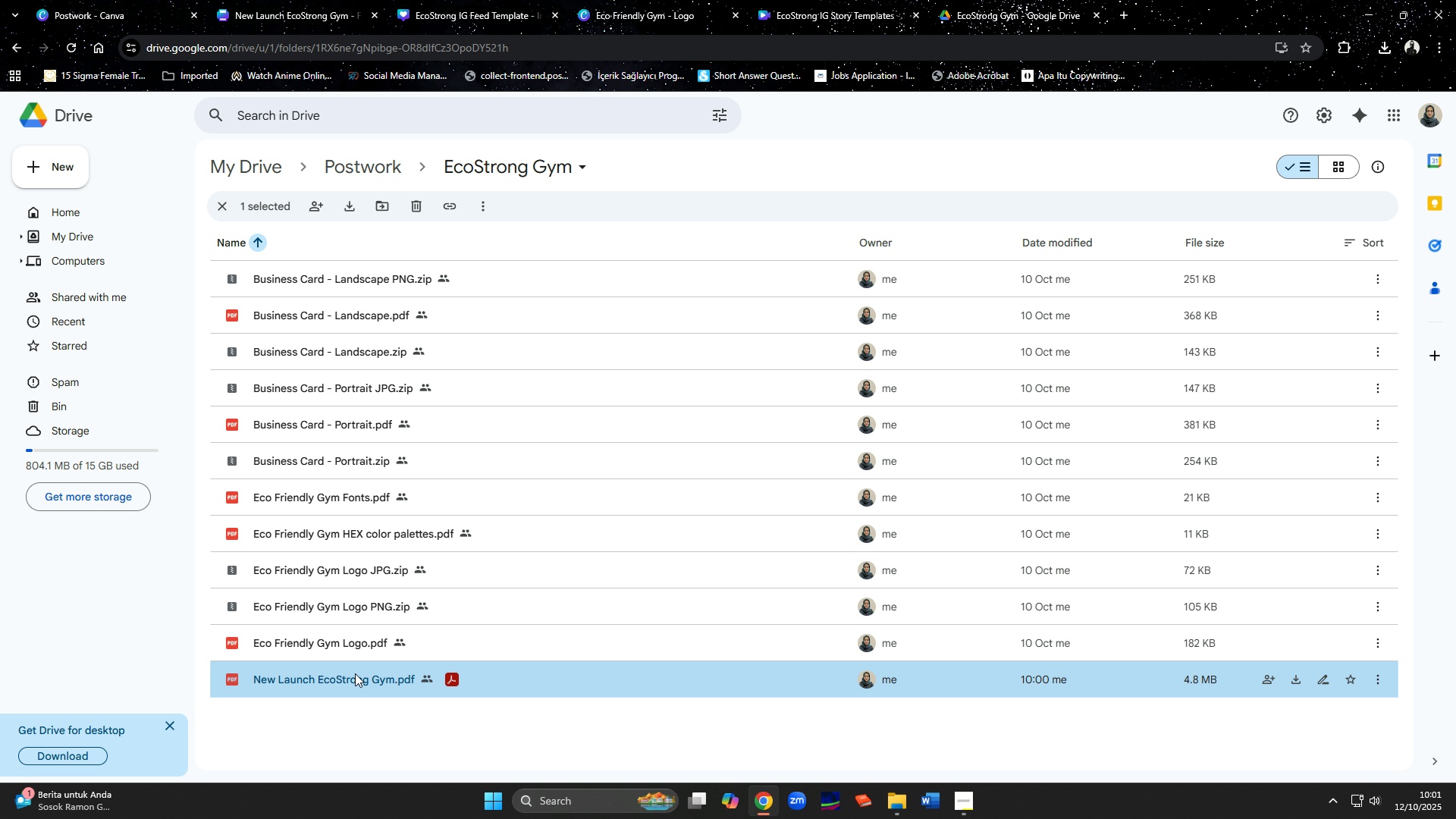 
key(F2)
 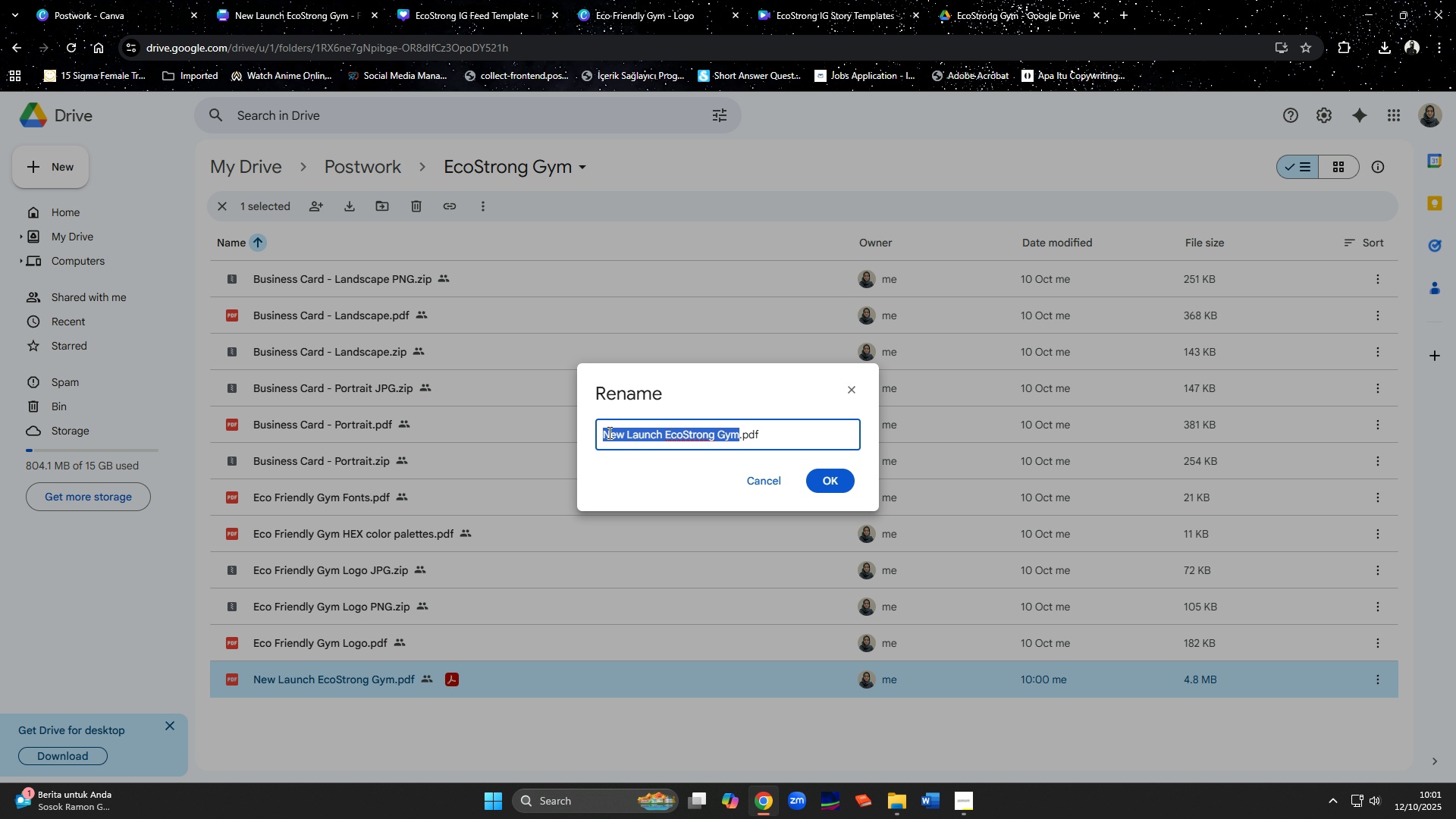 
left_click([604, 432])
 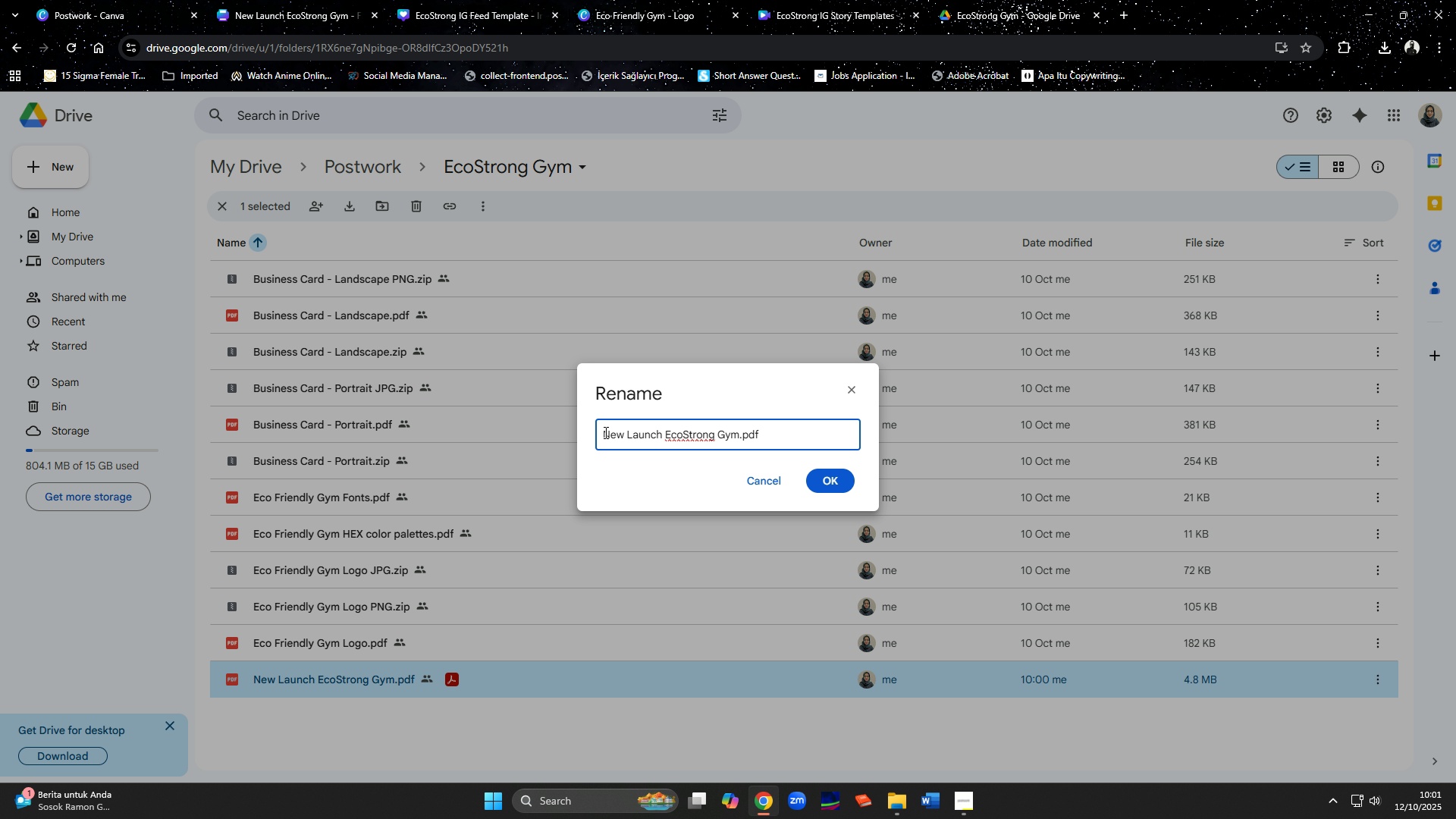 
type(Flyer-)
key(Backspace)
type( - )
 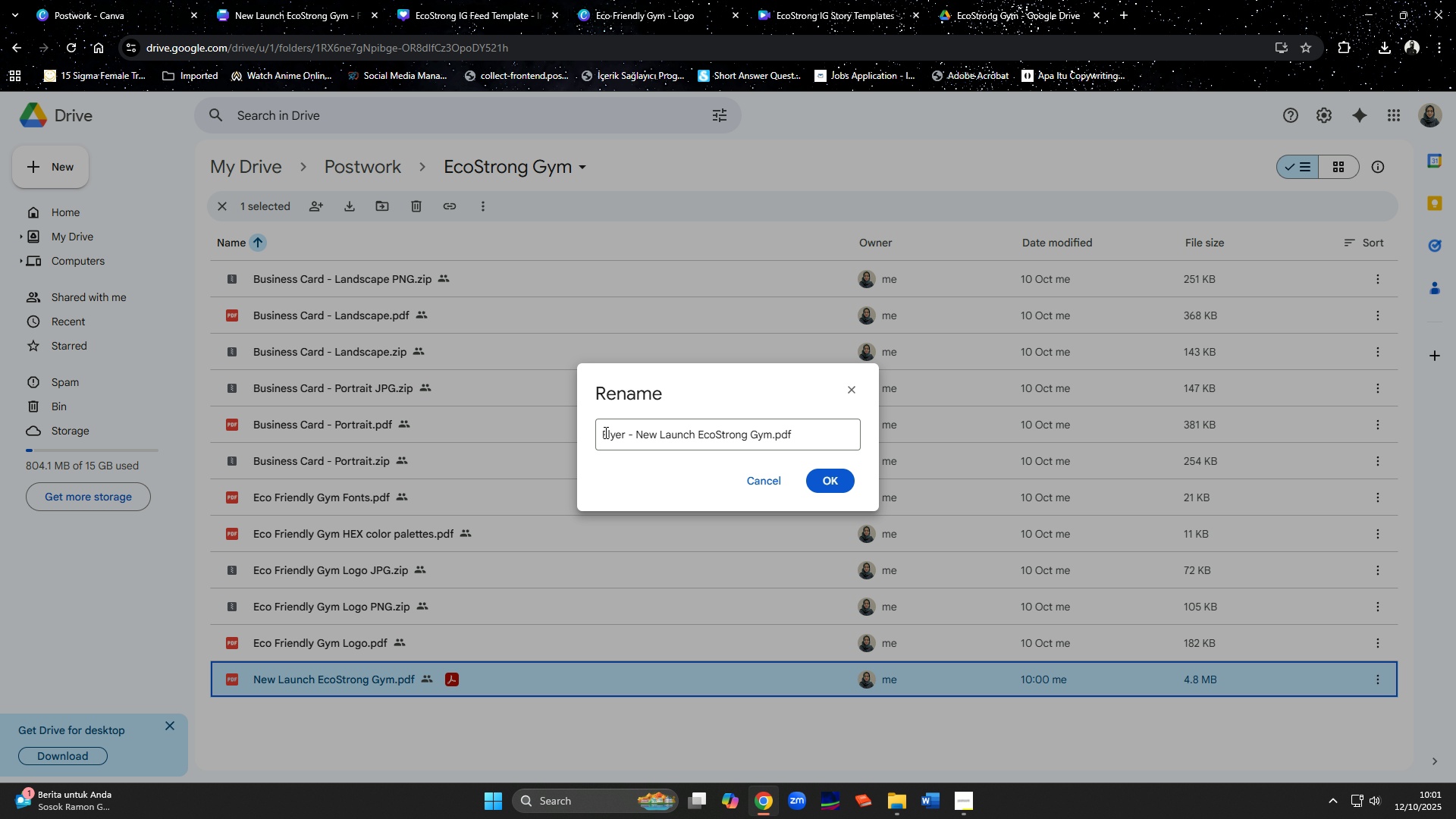 
key(Enter)
 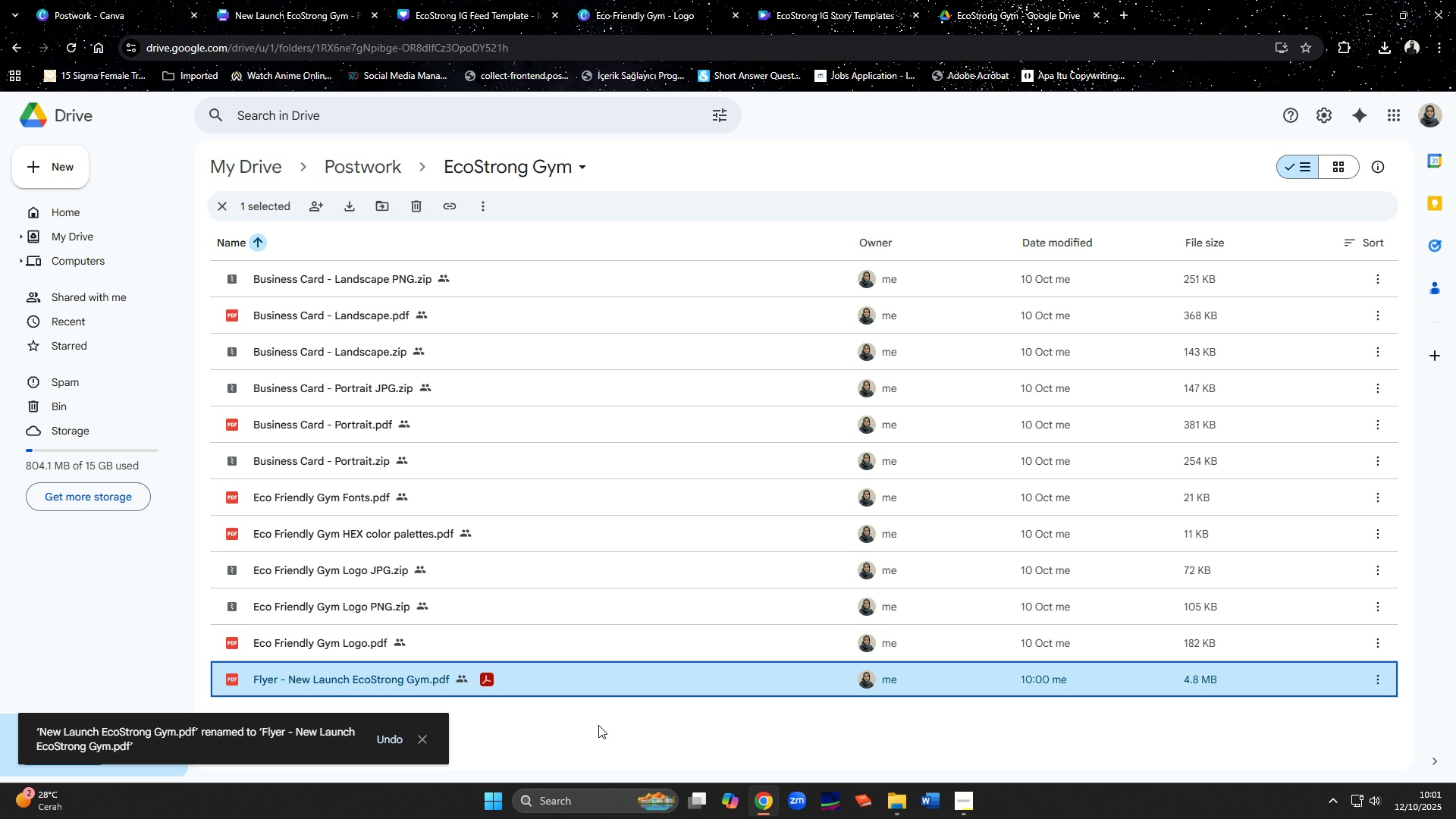 
left_click([598, 726])
 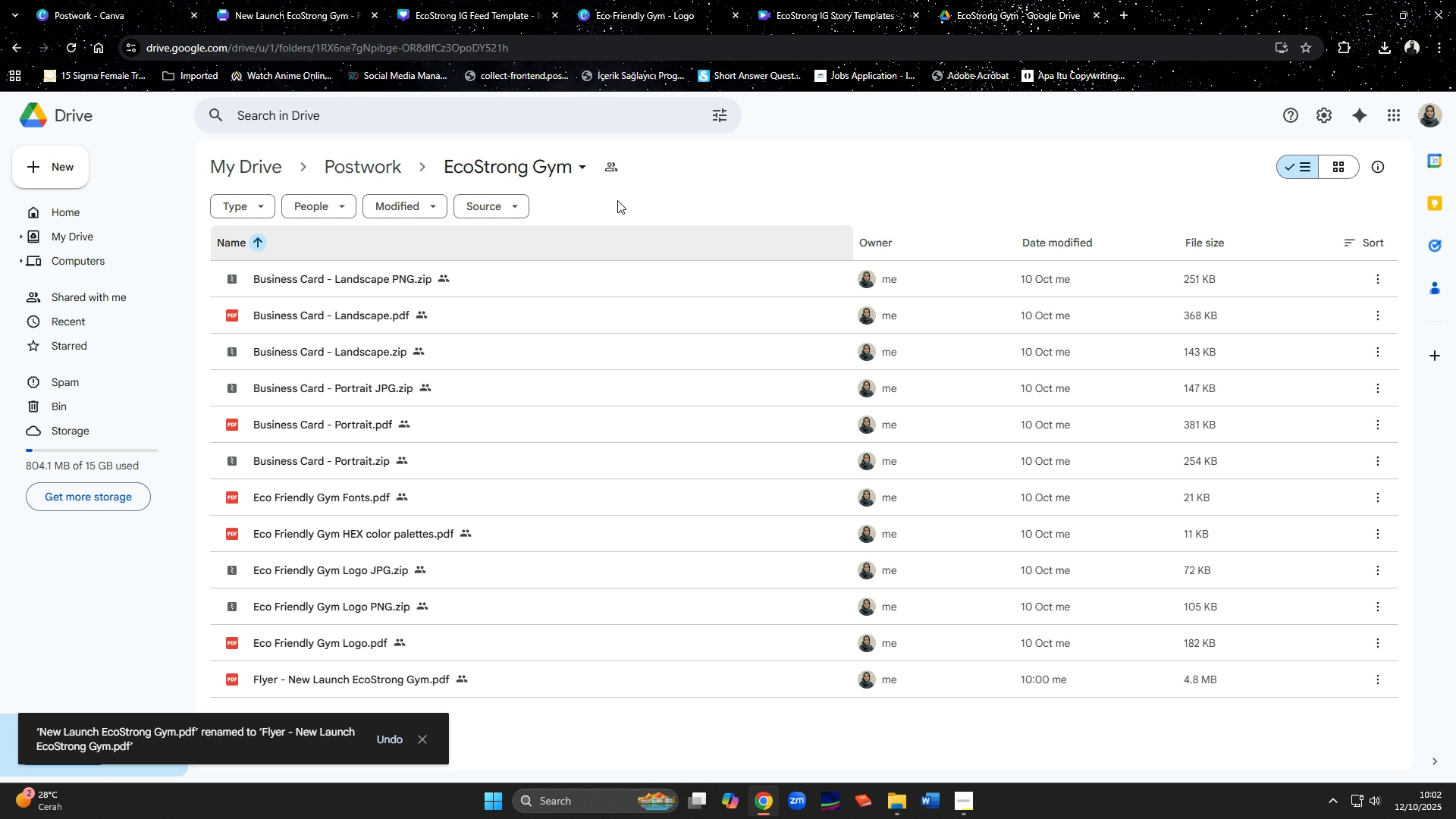 
left_click([431, 14])
 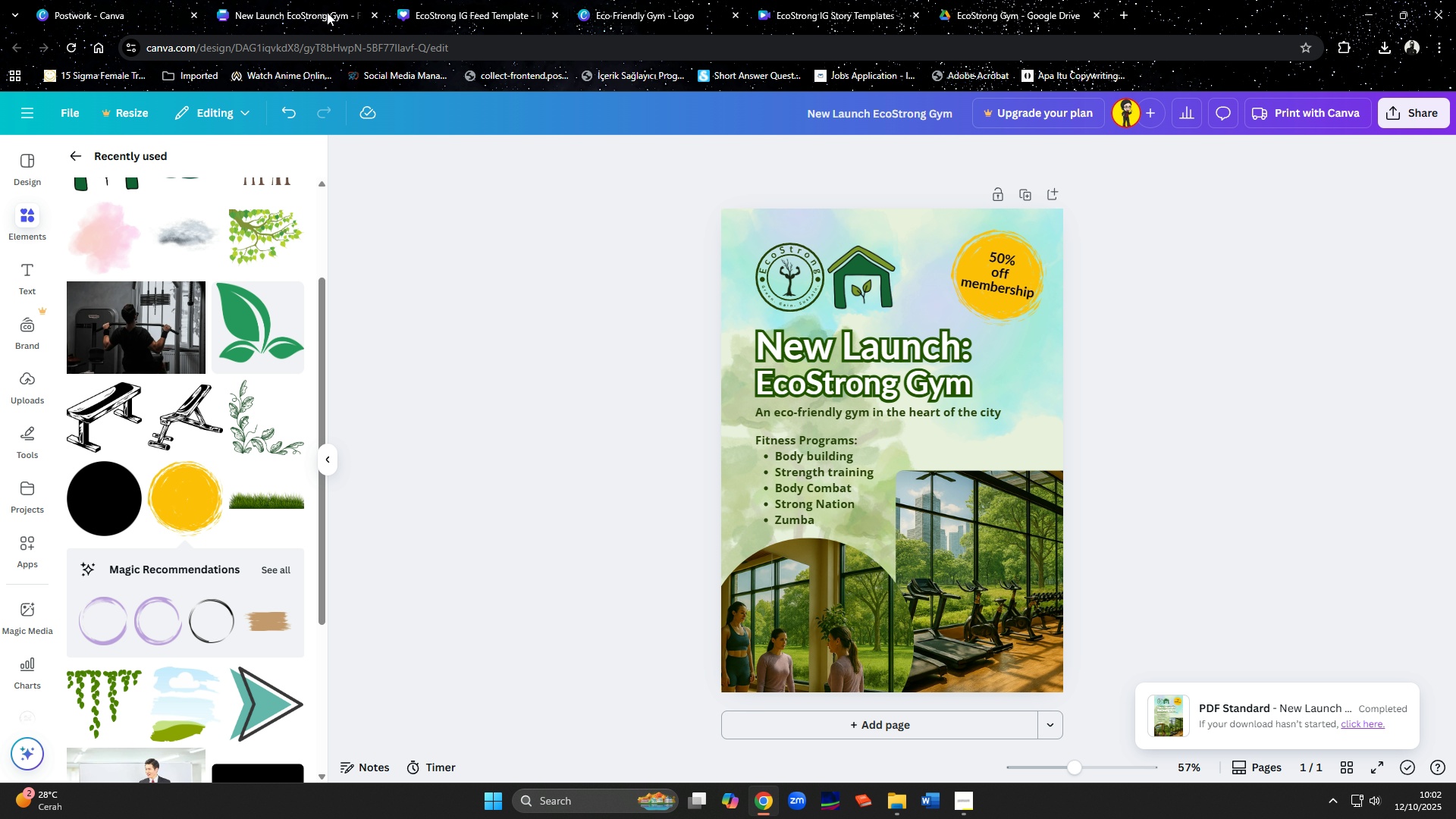 
left_click([327, 12])
 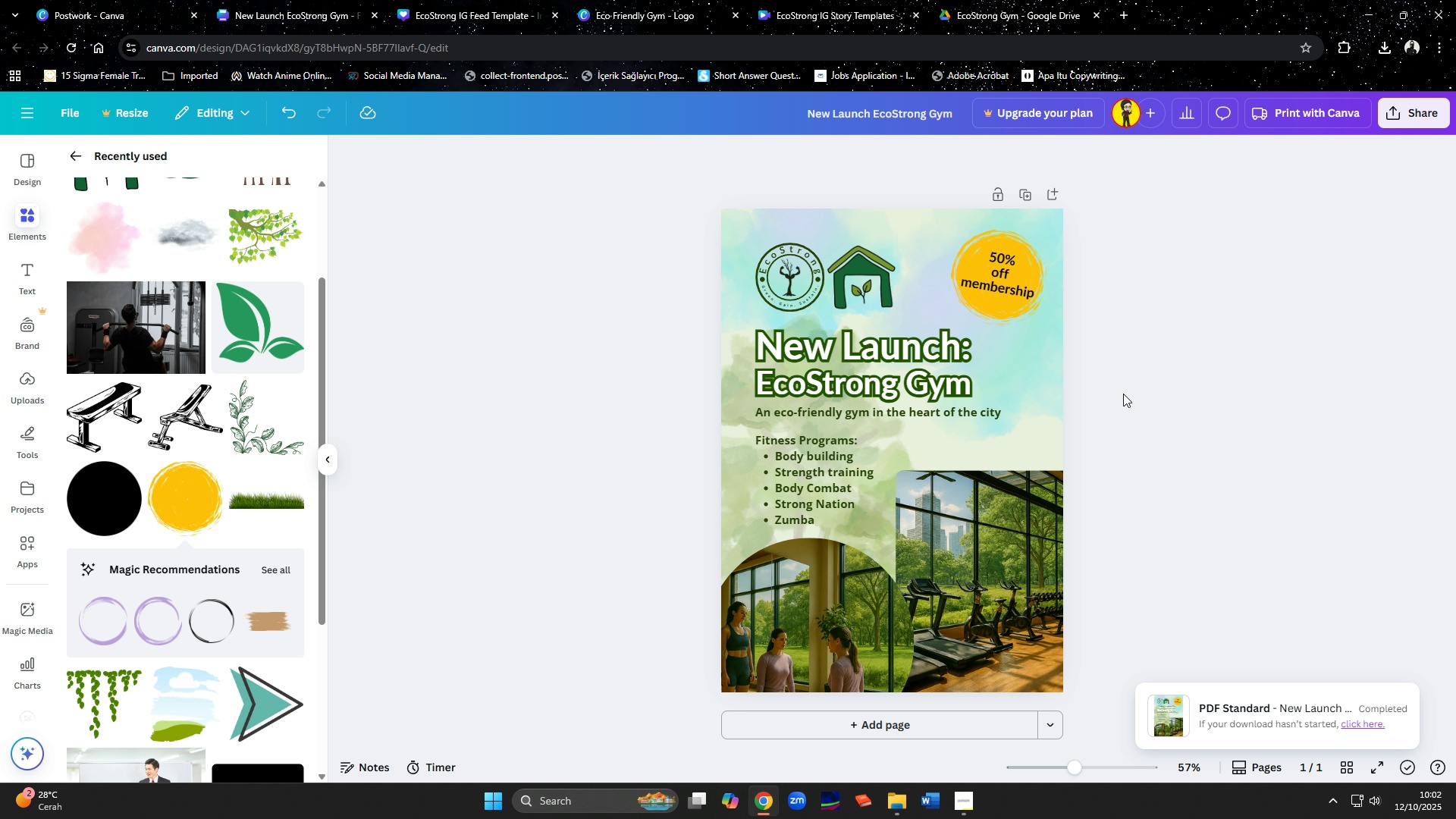 
left_click([1204, 388])
 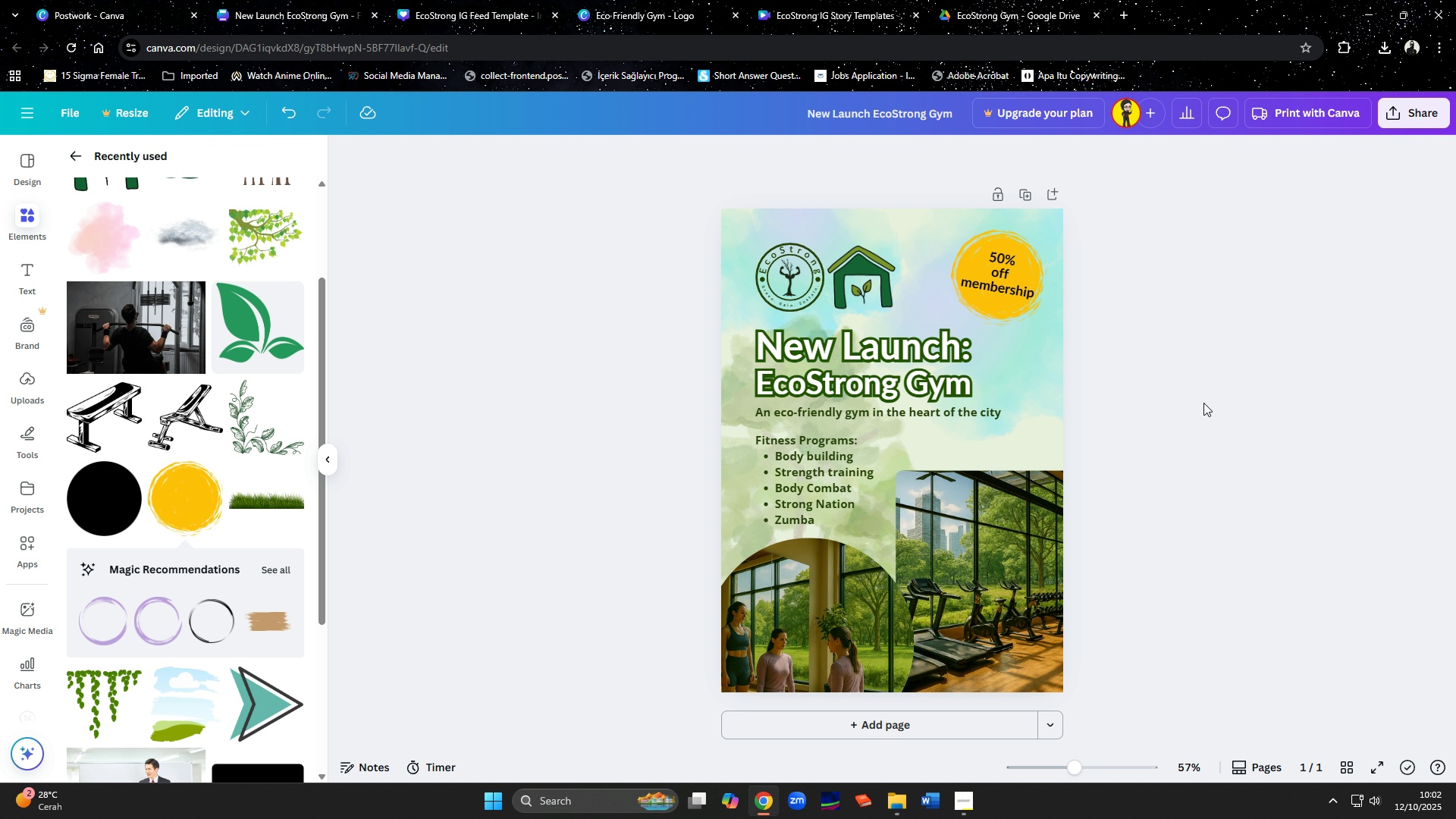 
scroll: coordinate [1203, 403], scroll_direction: down, amount: 1.0
 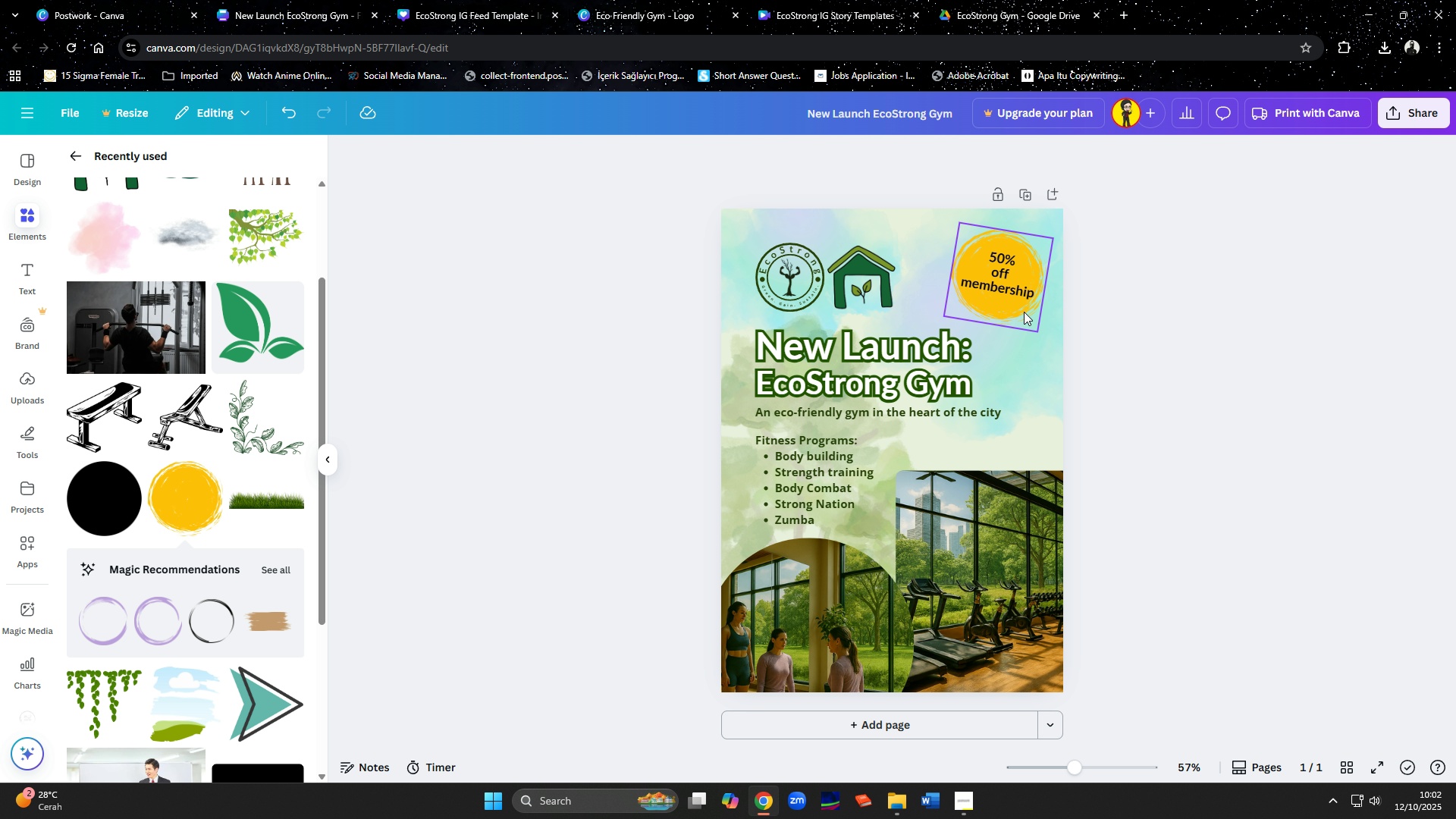 
wait(5.63)
 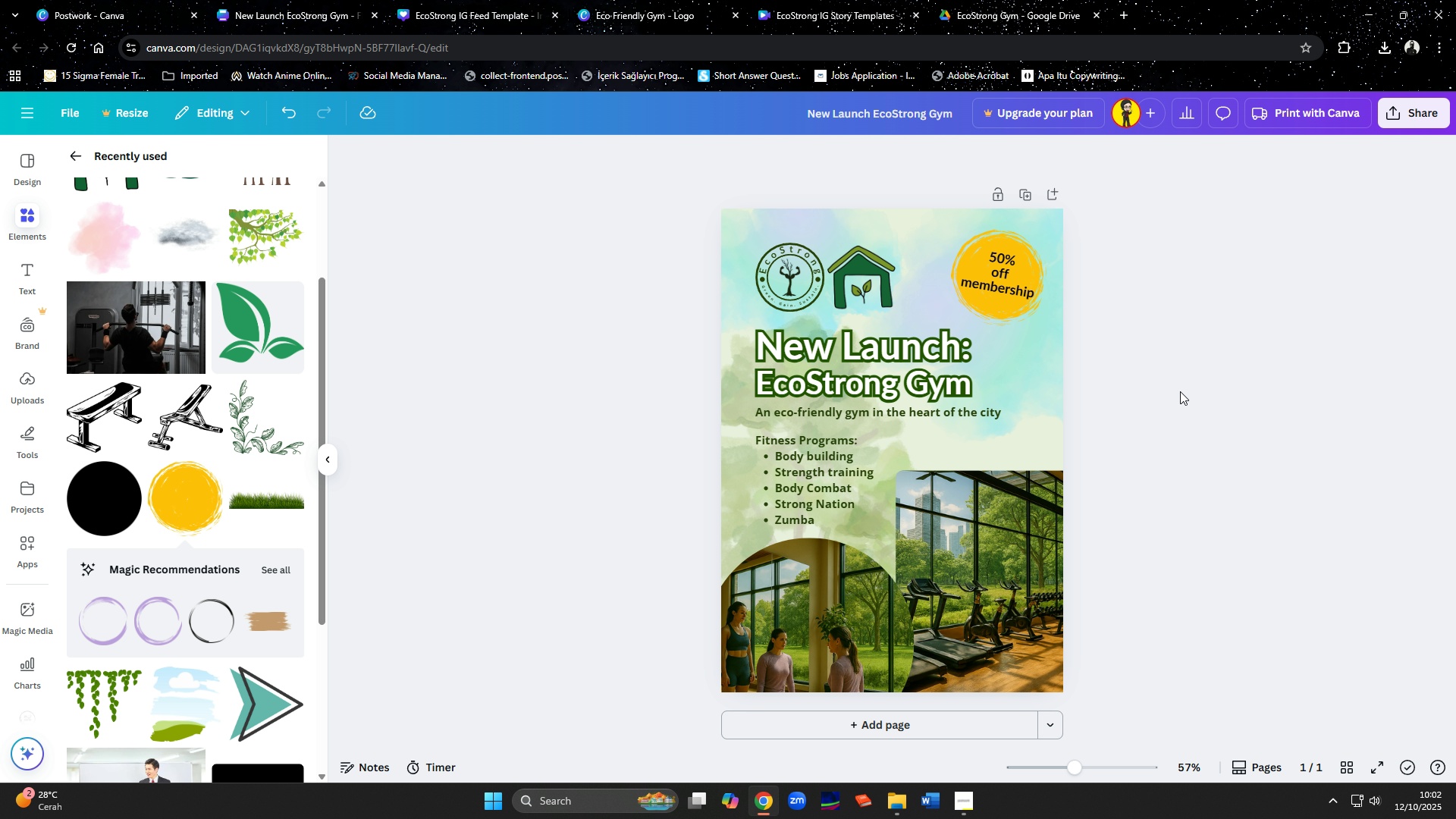 
left_click([972, 813])